 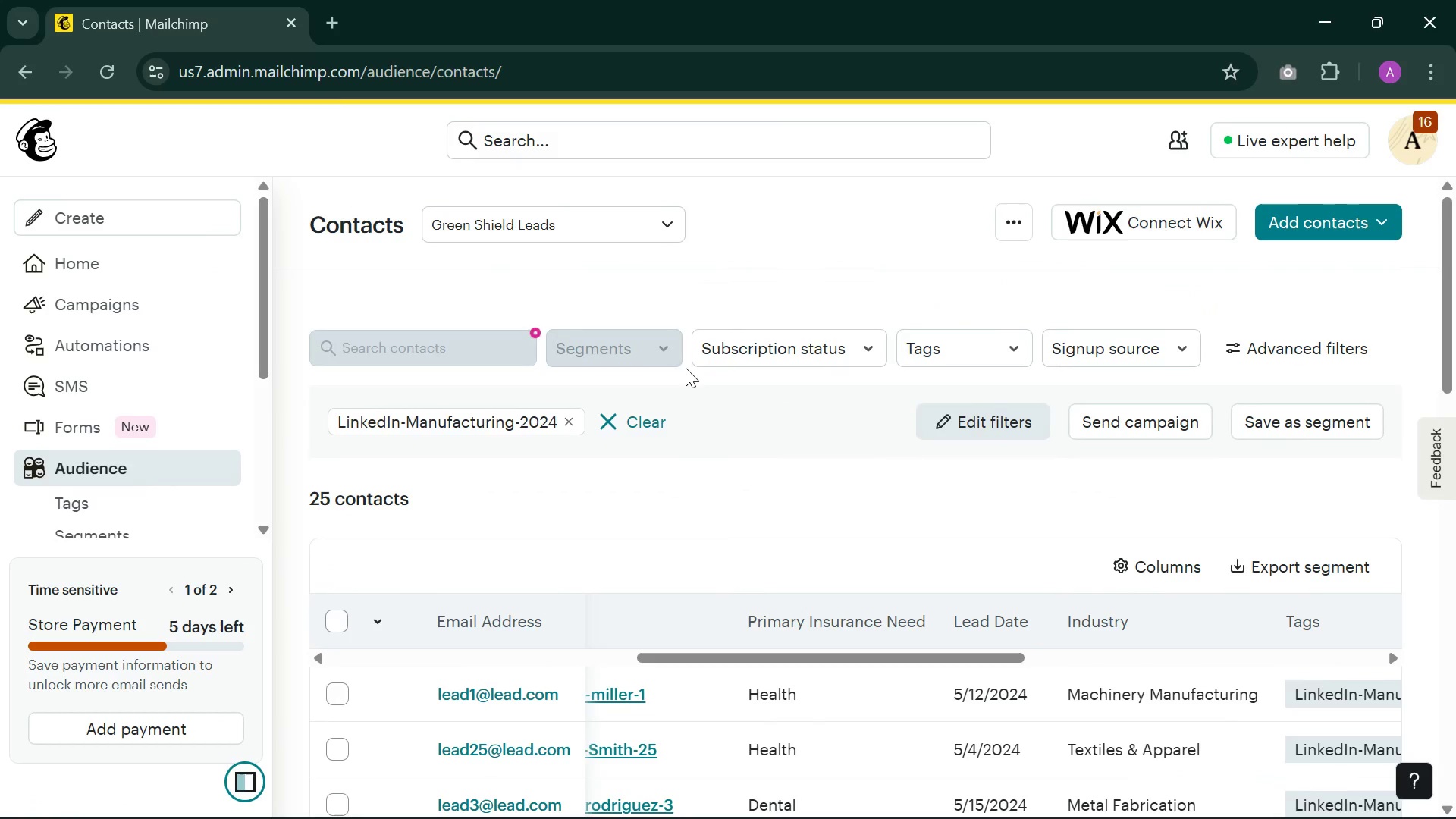 
left_click([675, 355])
 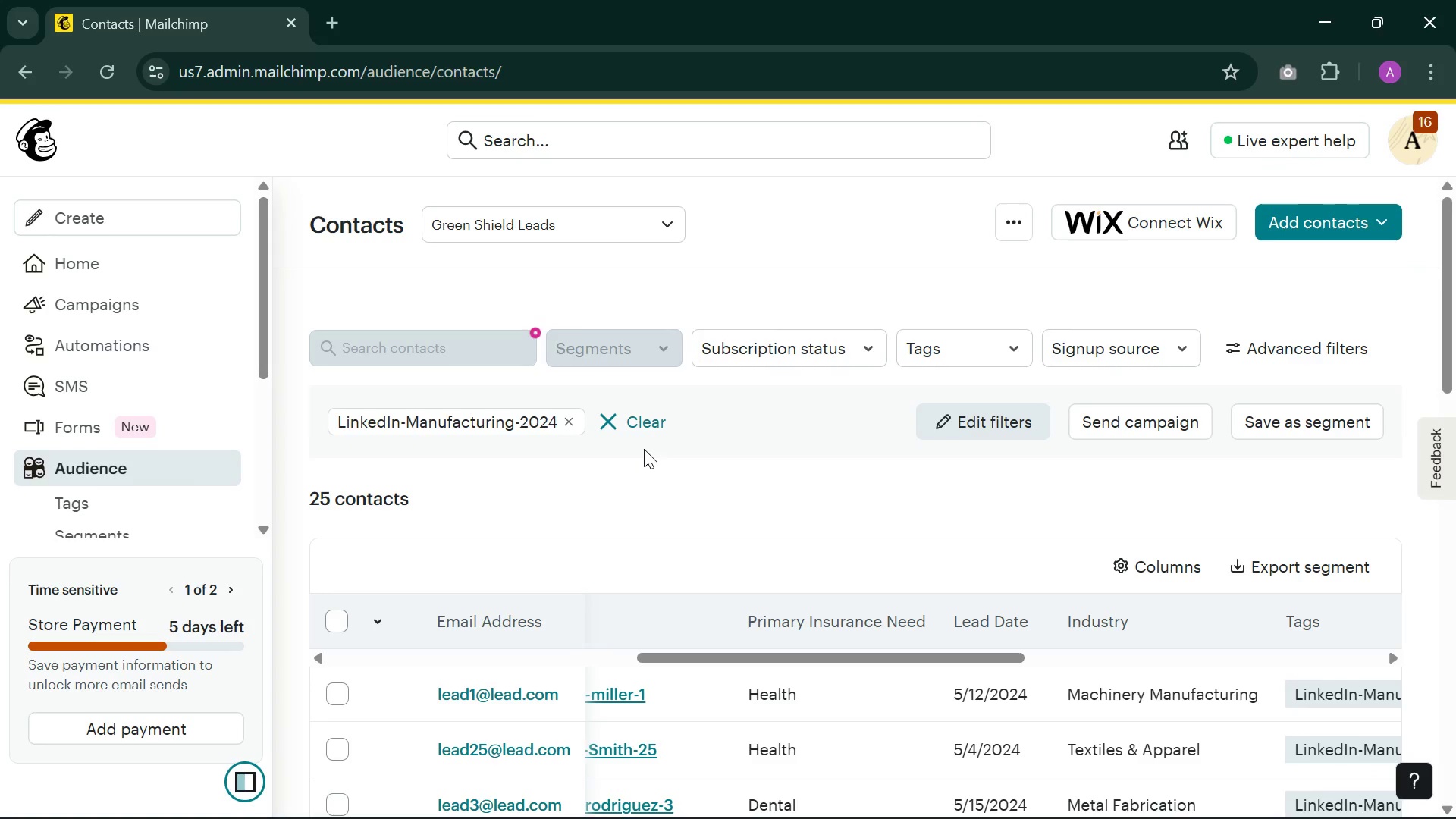 
left_click([645, 428])
 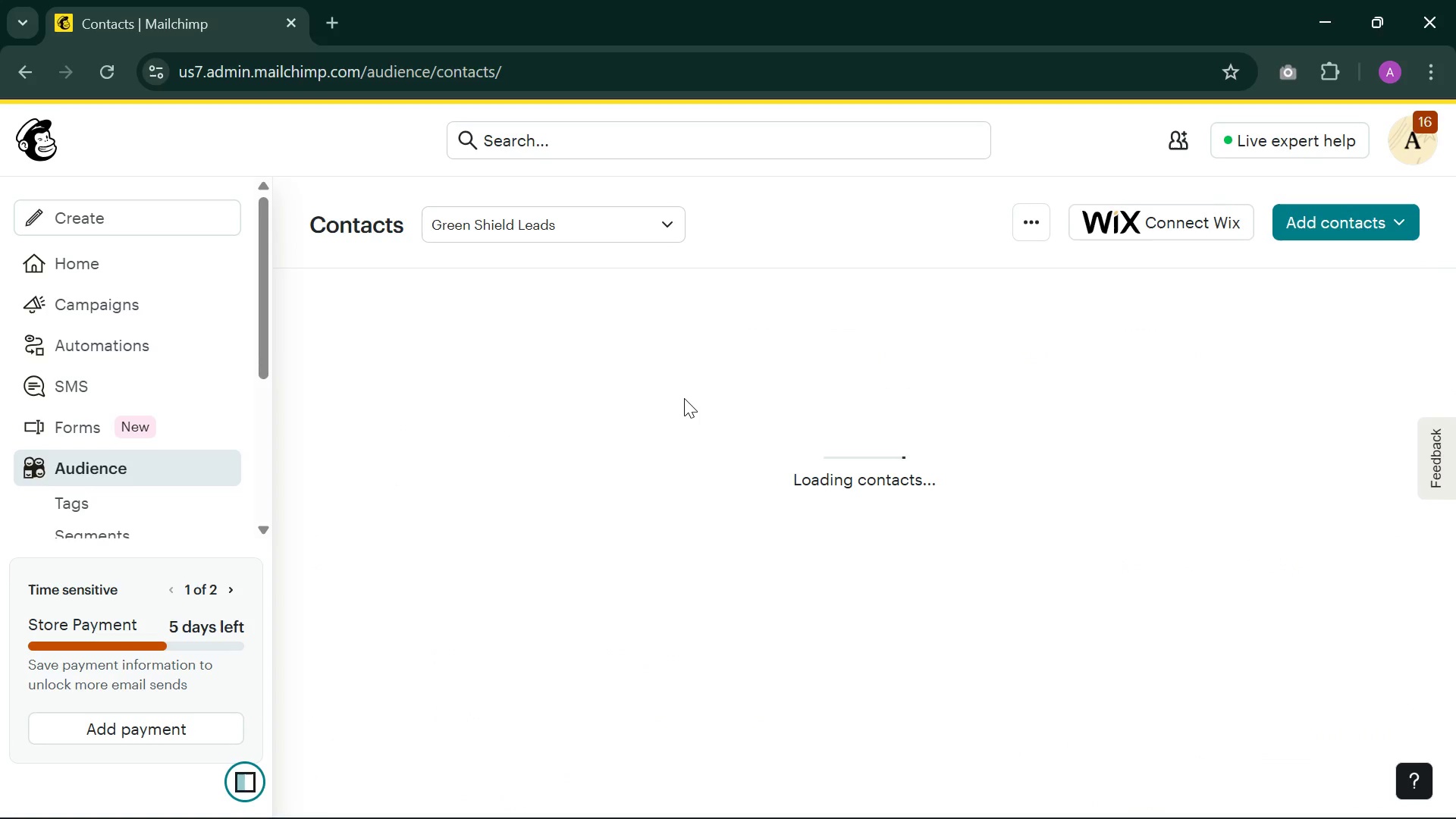 
wait(8.06)
 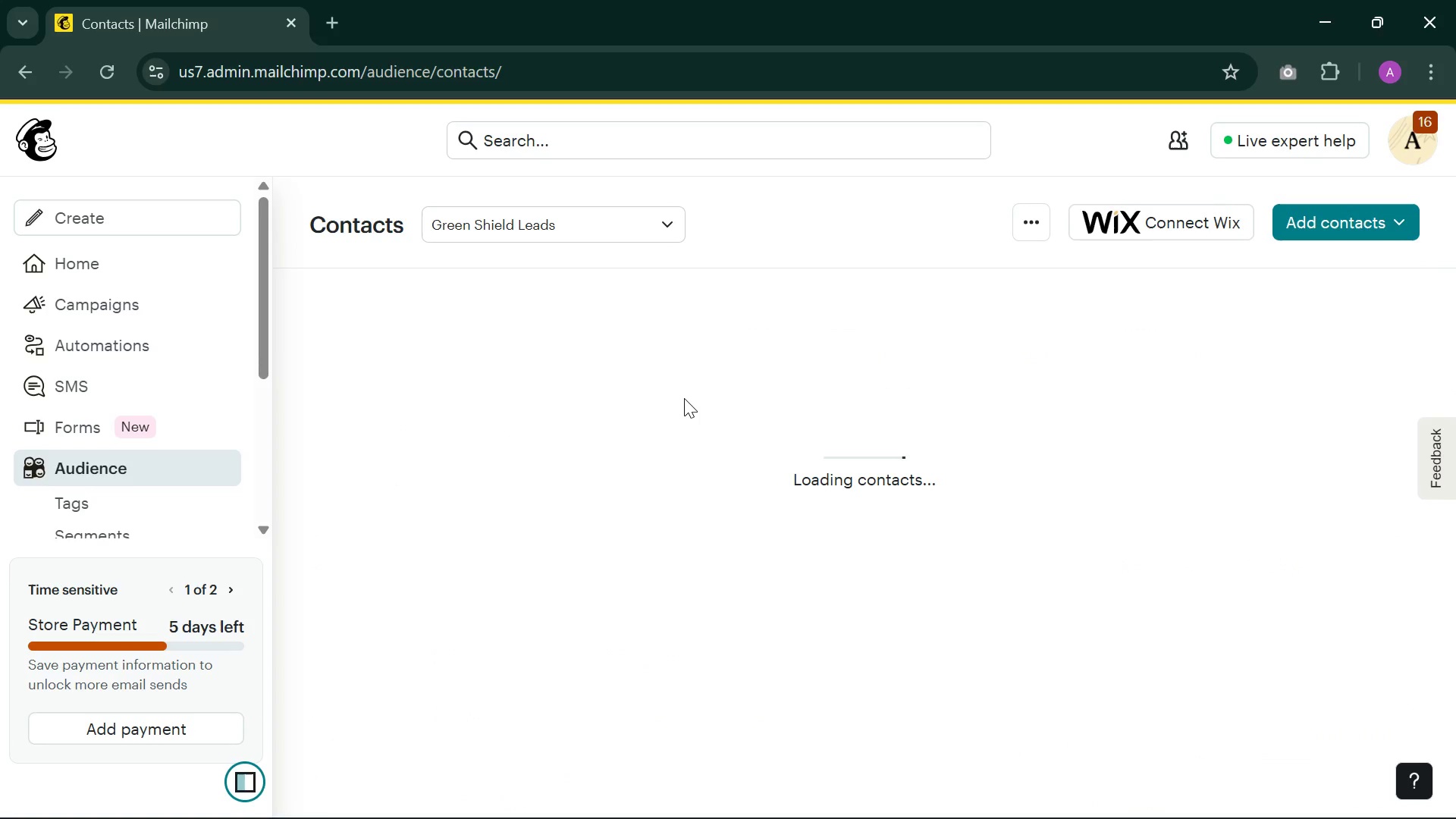 
left_click([657, 362])
 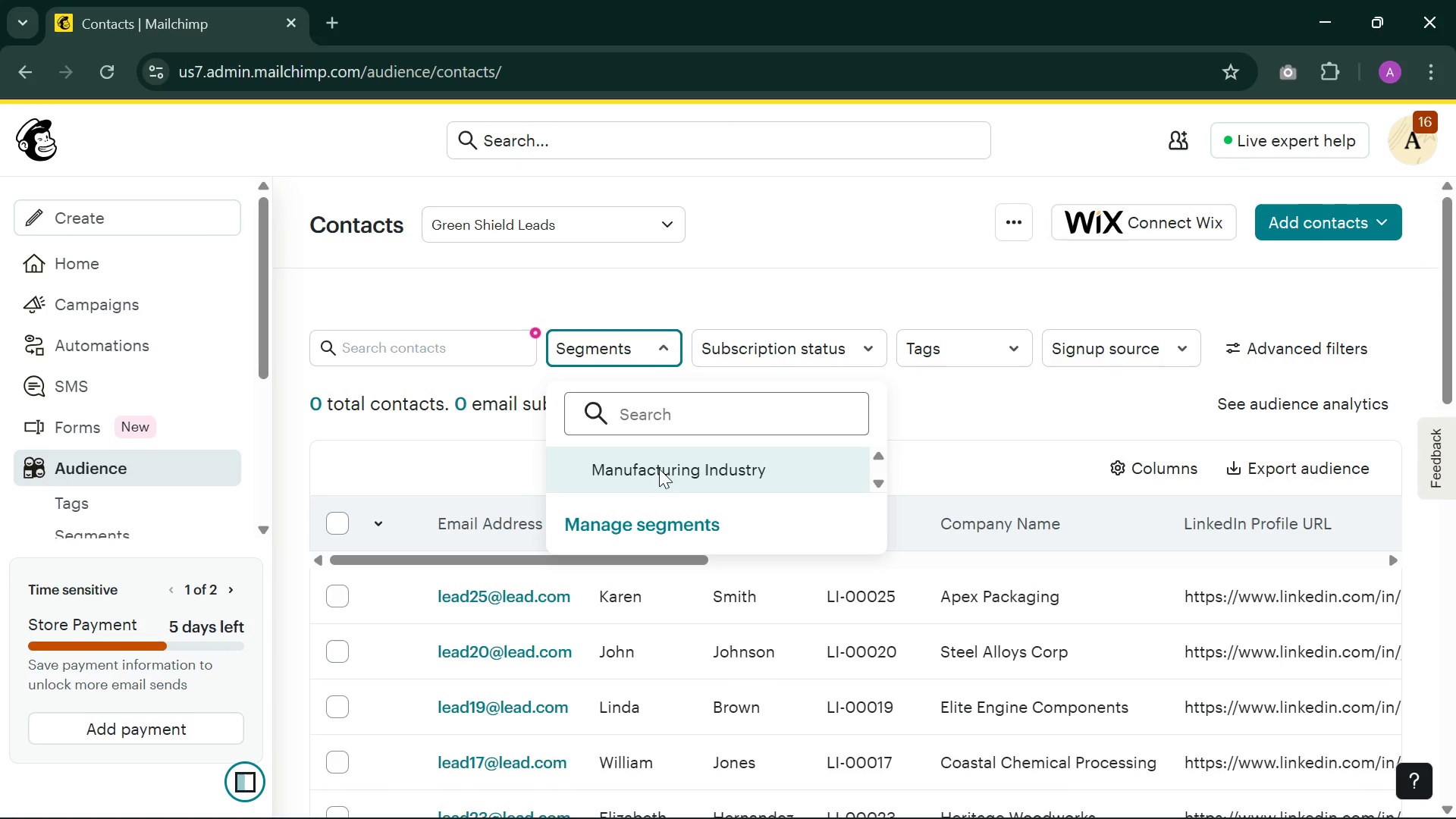 
left_click([659, 470])
 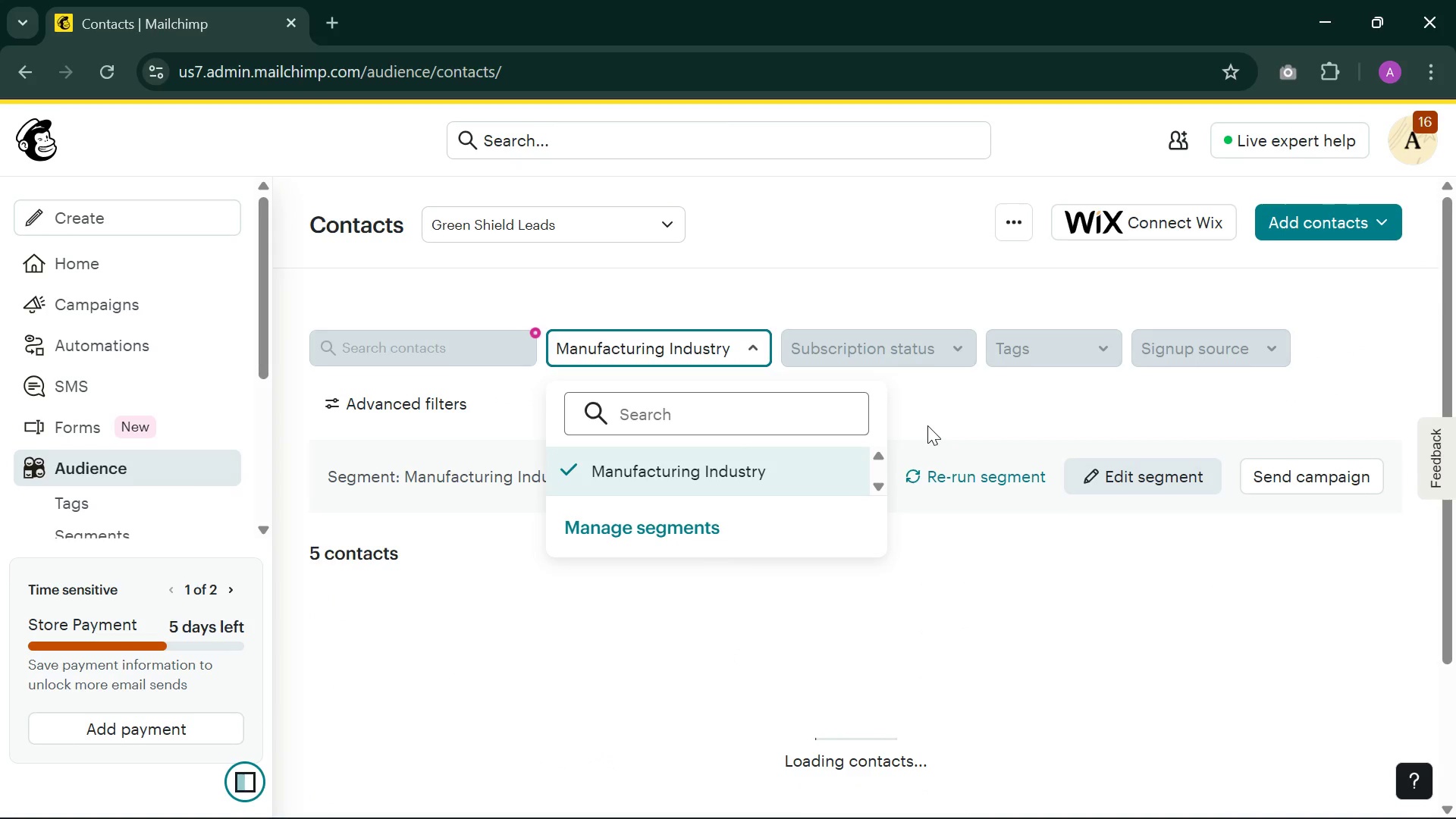 
wait(7.0)
 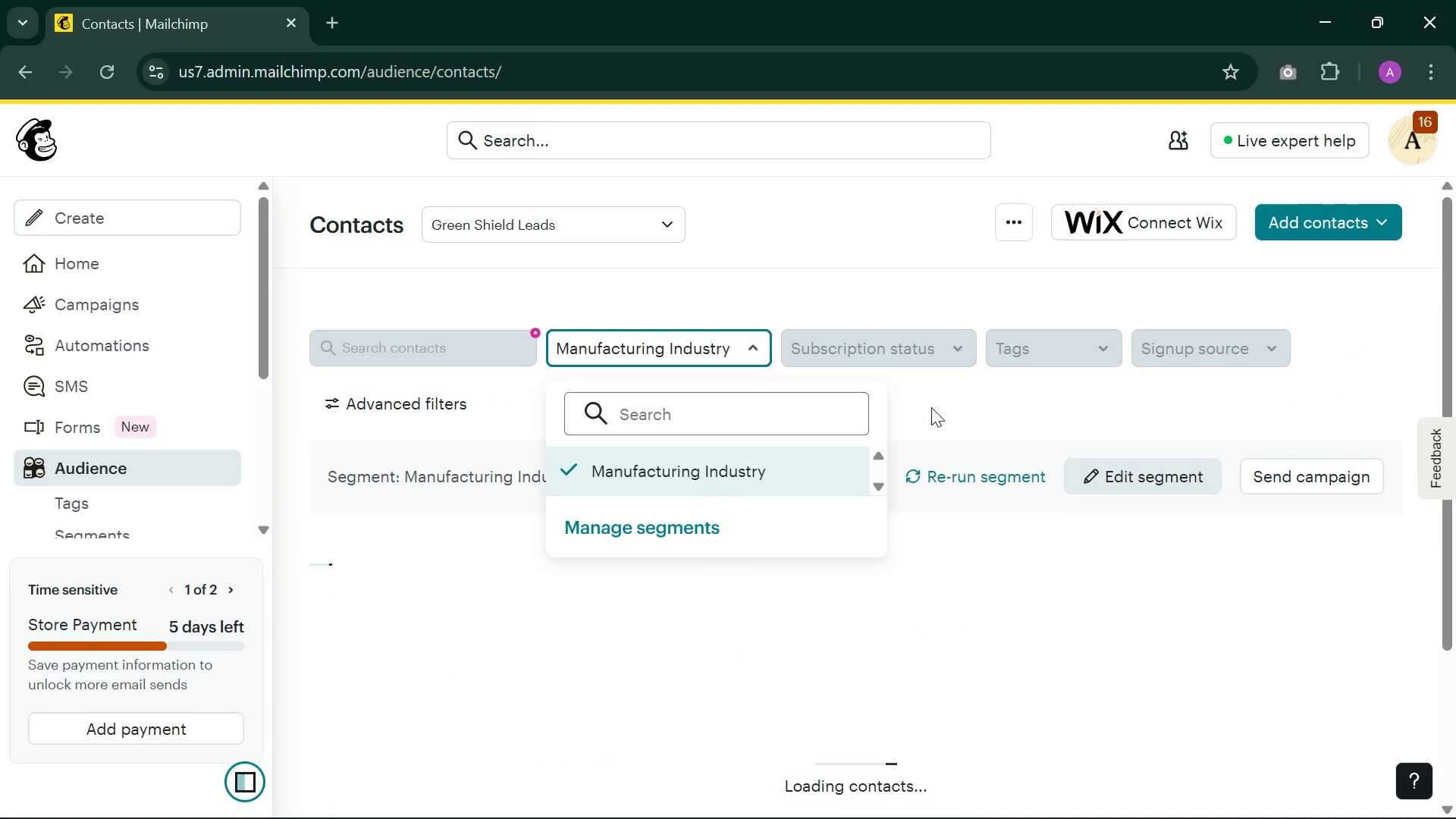 
left_click([927, 425])
 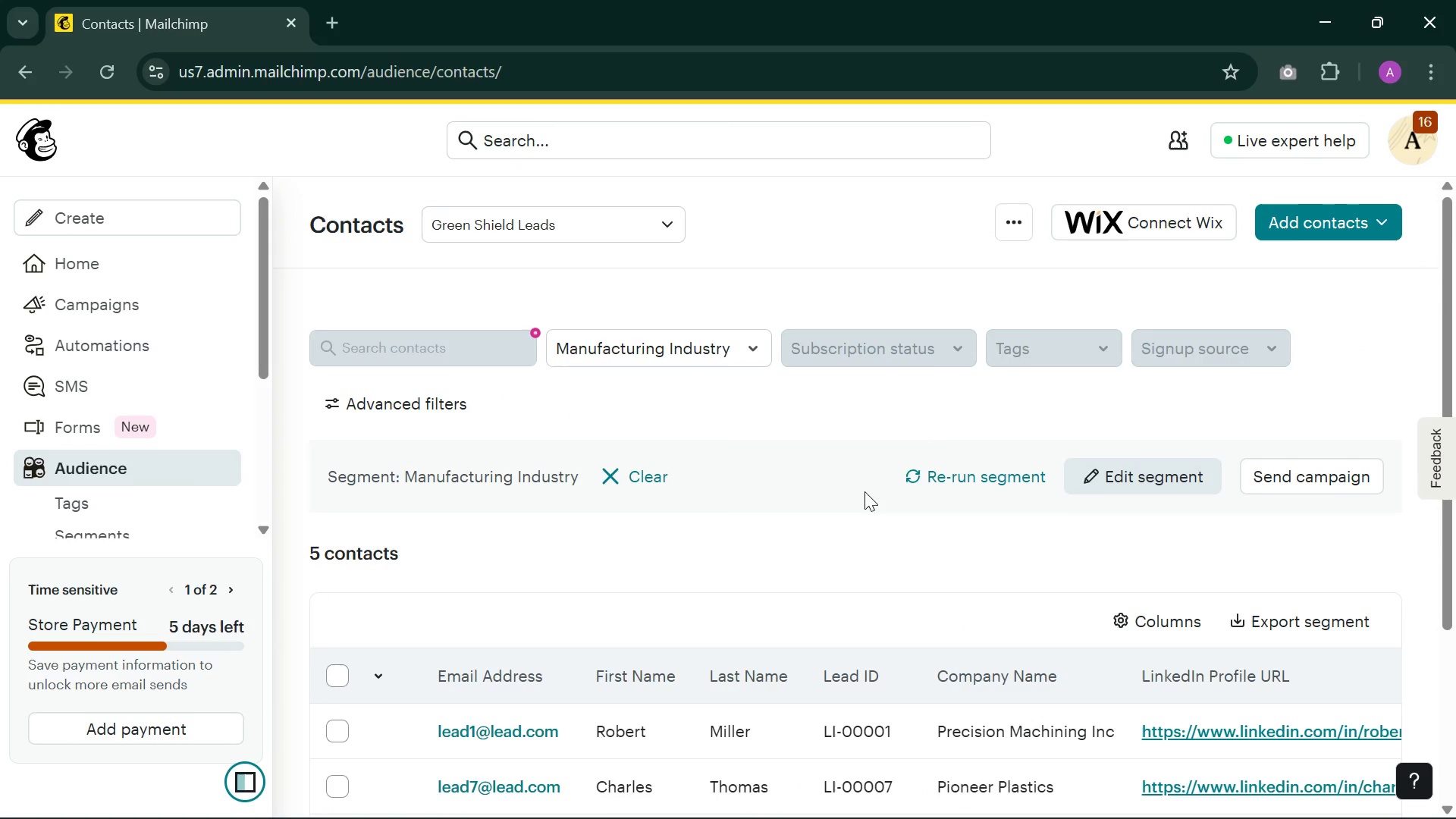 
scroll: coordinate [864, 501], scroll_direction: down, amount: 2.0
 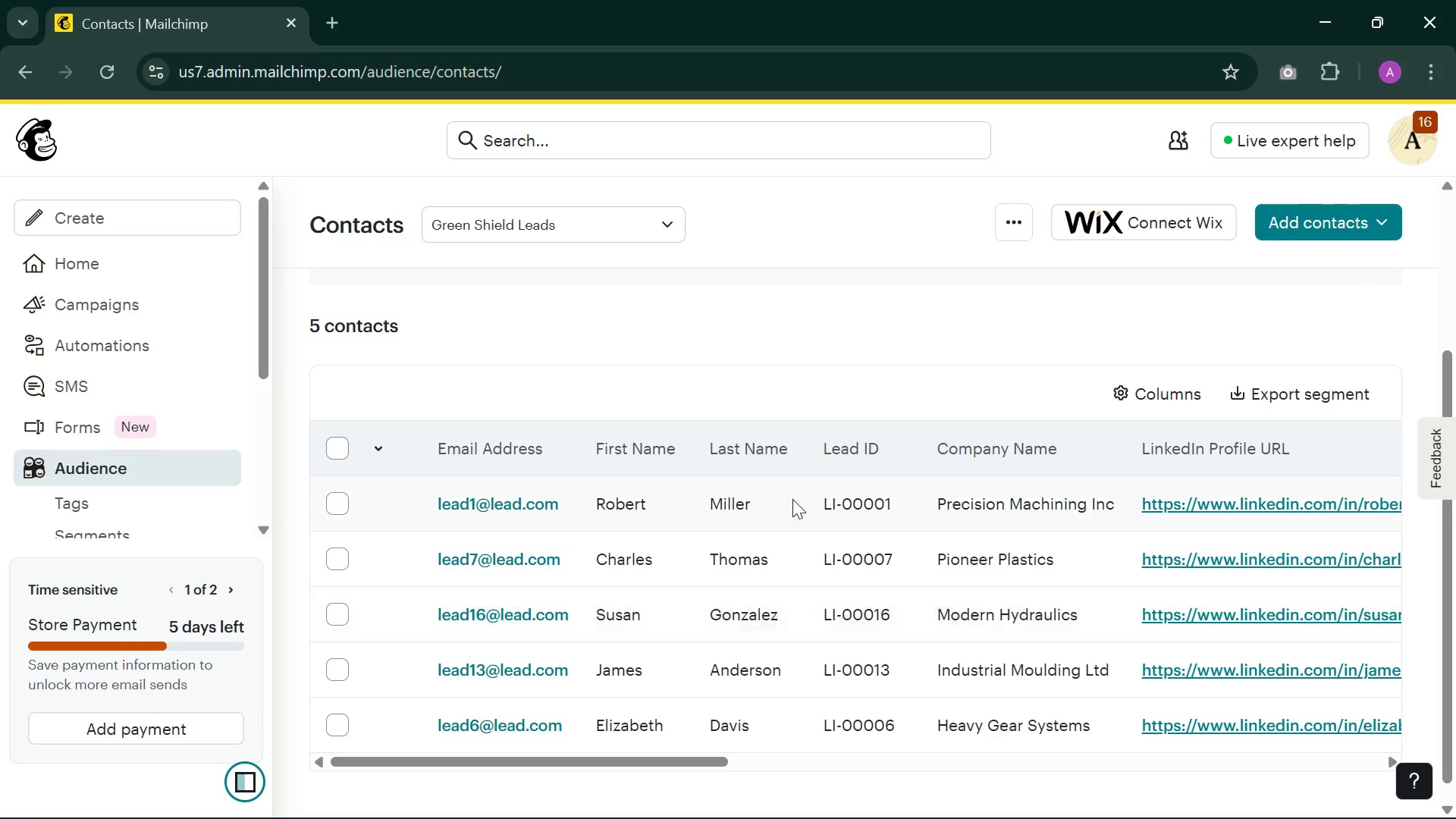 
scroll: coordinate [996, 391], scroll_direction: up, amount: 2.0
 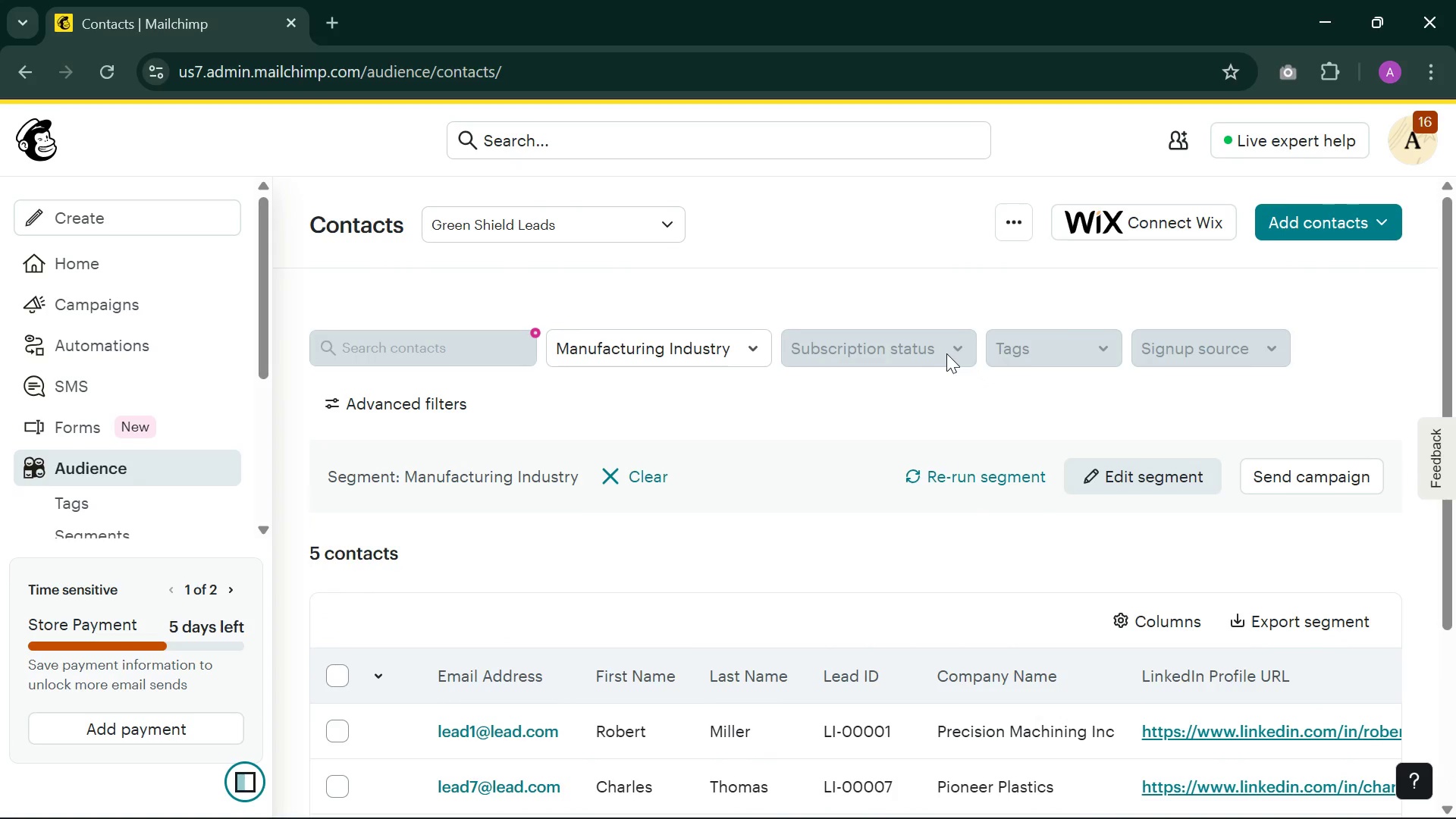 
left_click([946, 353])
 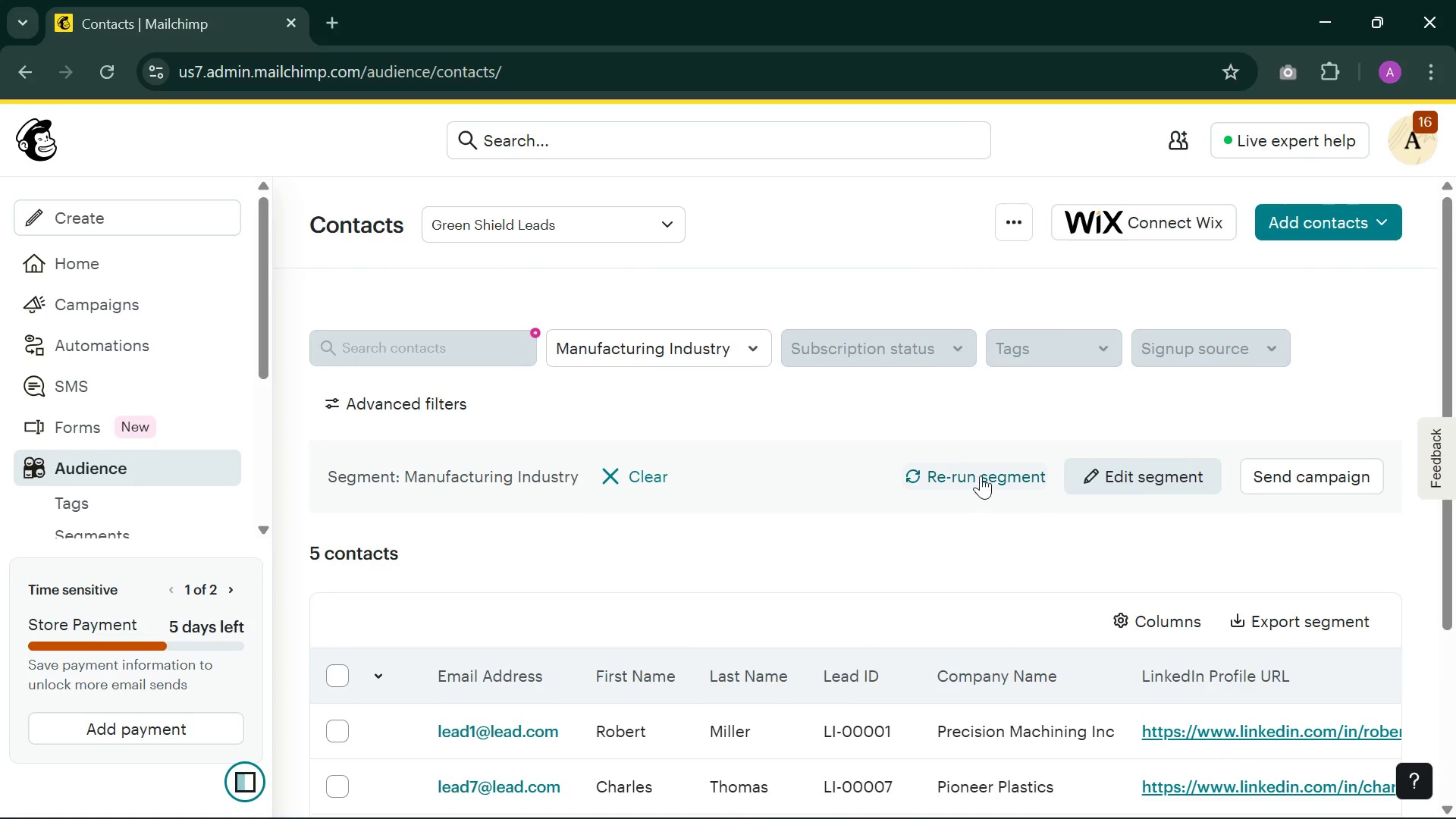 
left_click([1010, 467])
 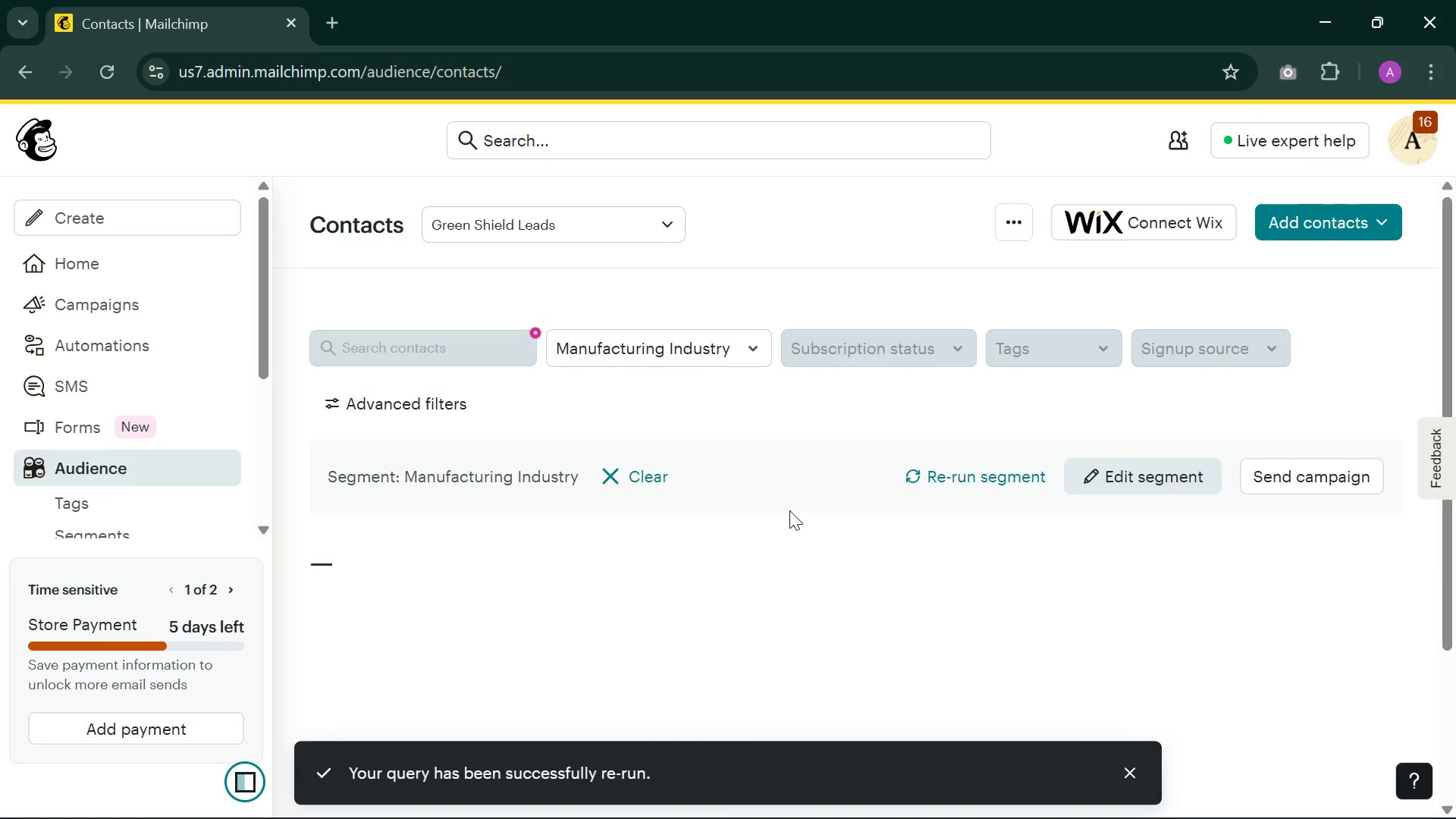 
wait(7.48)
 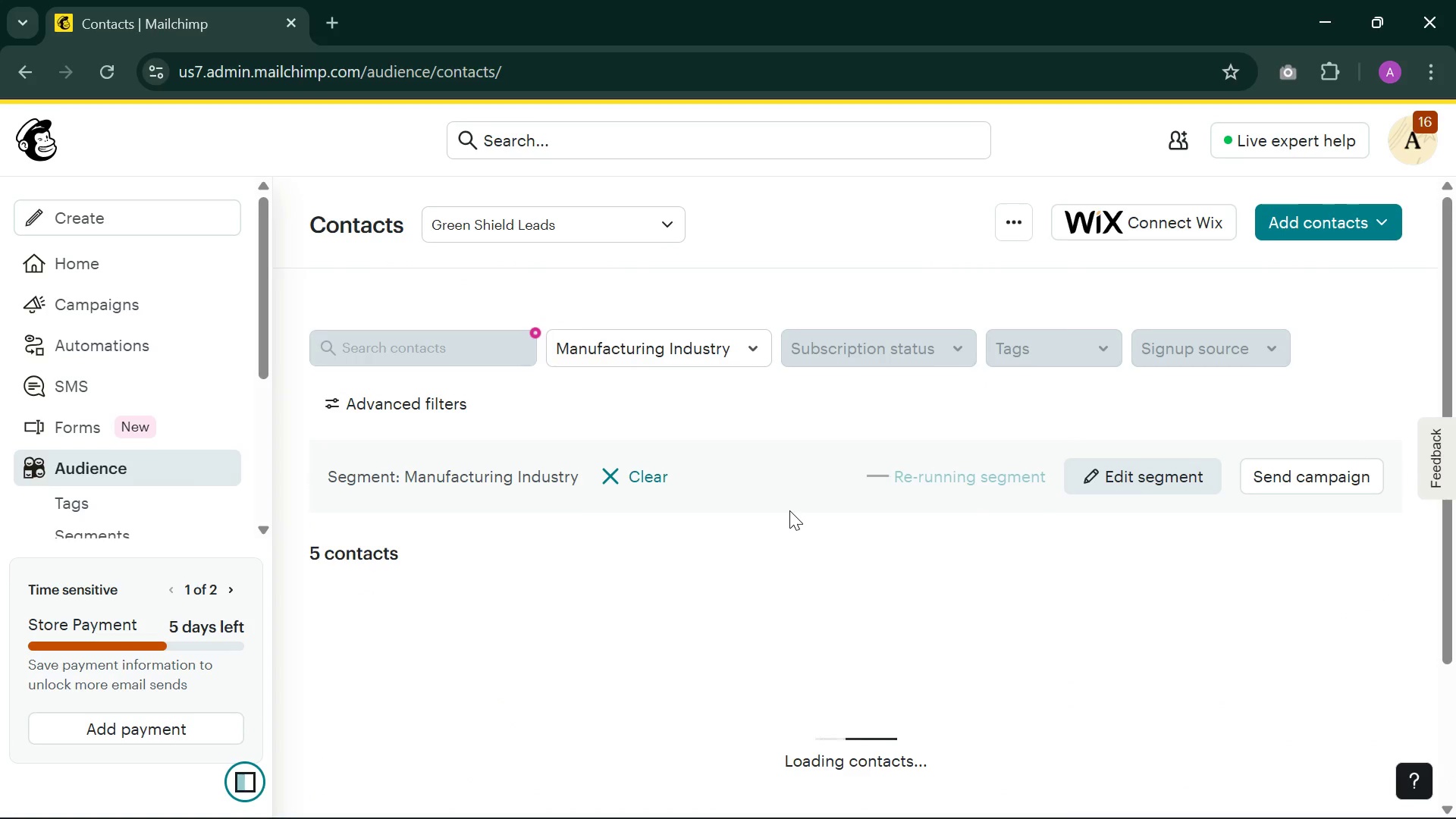 
scroll: coordinate [678, 520], scroll_direction: down, amount: 1.0